 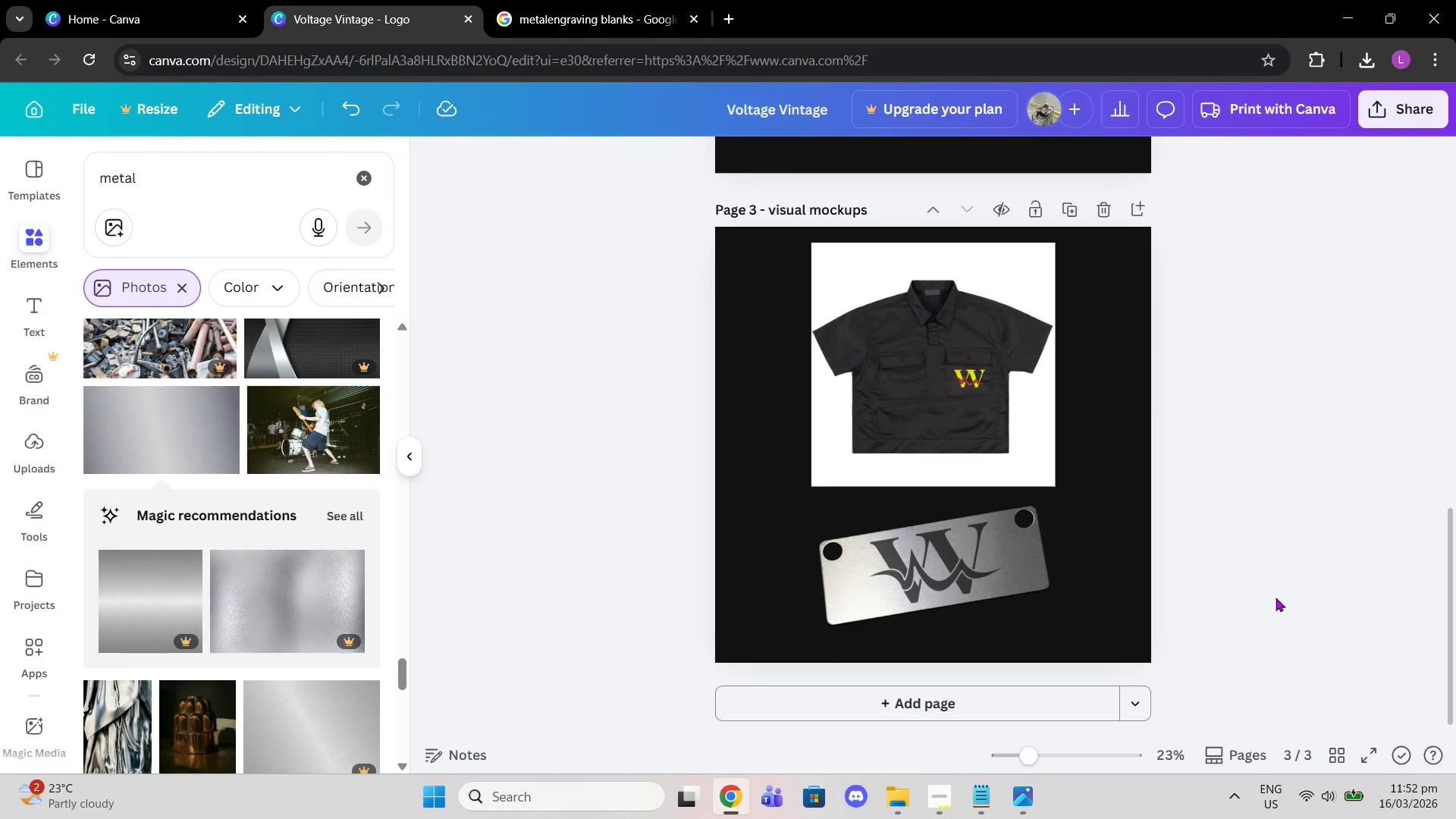 
scroll: coordinate [269, 472], scroll_direction: down, amount: 21.0
 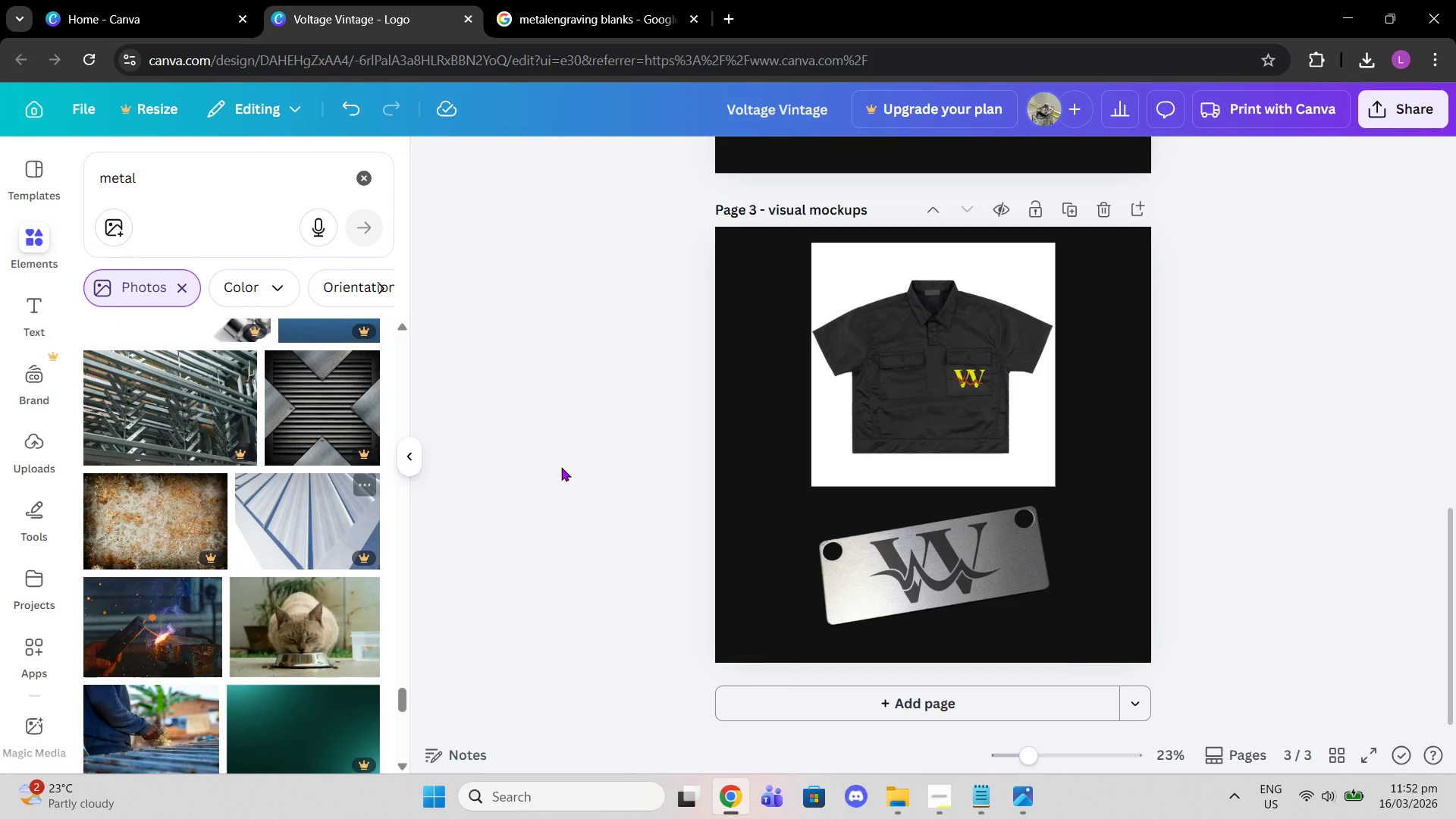 
scroll: coordinate [1122, 464], scroll_direction: up, amount: 18.0
 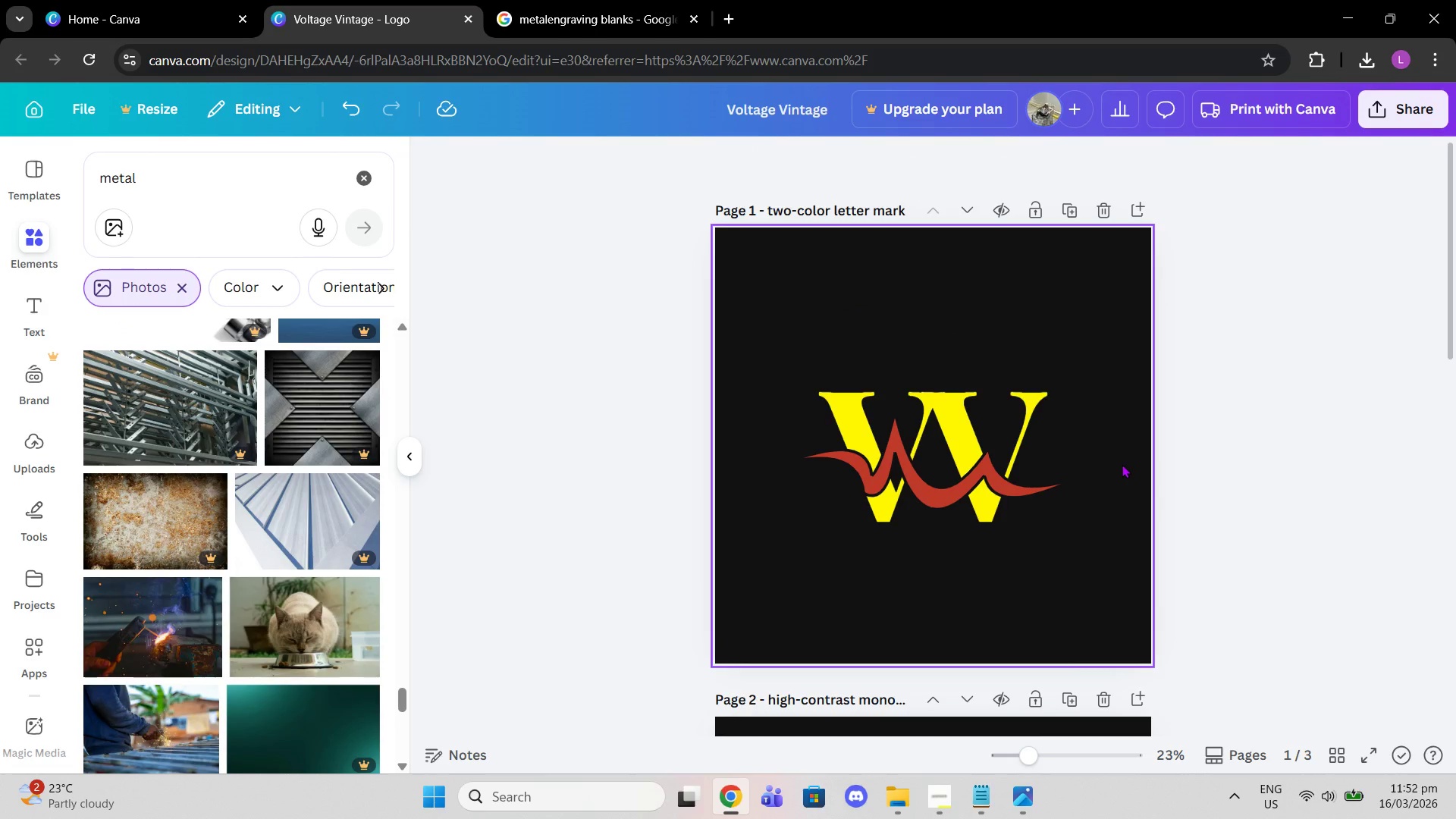 
scroll: coordinate [1122, 464], scroll_direction: down, amount: 6.0
 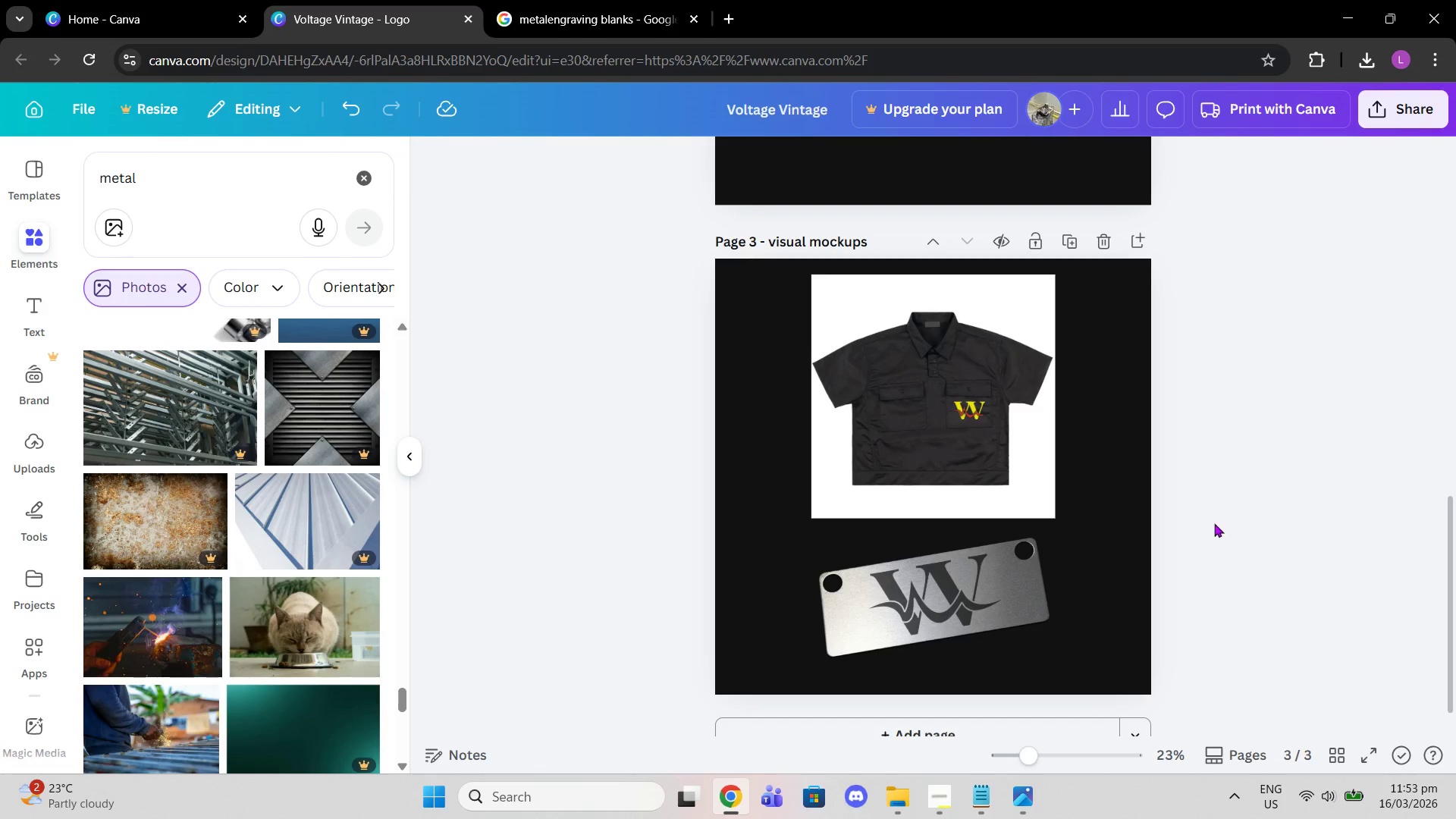 
left_click([940, 792])